 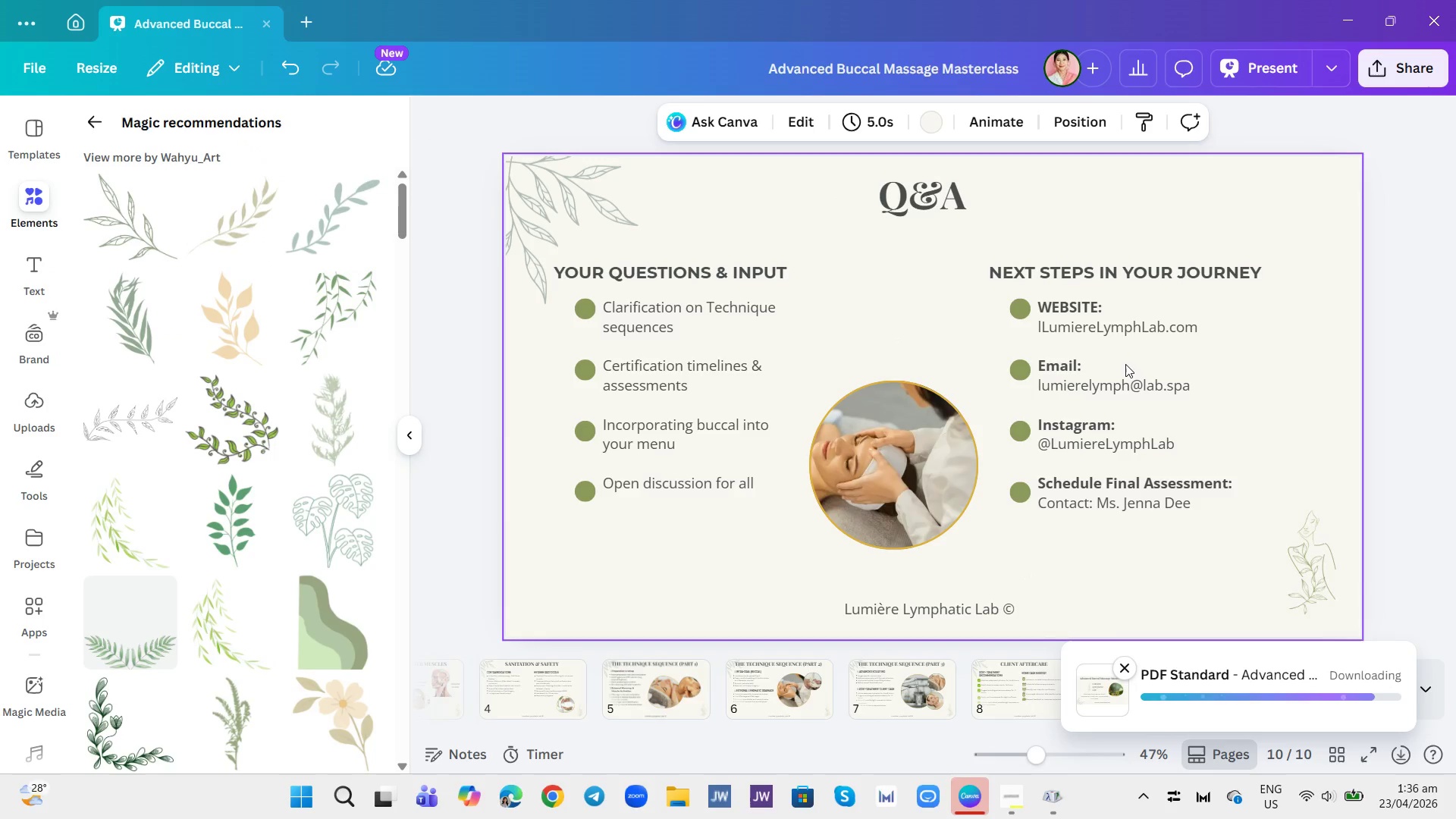 
left_click([1409, 56])
 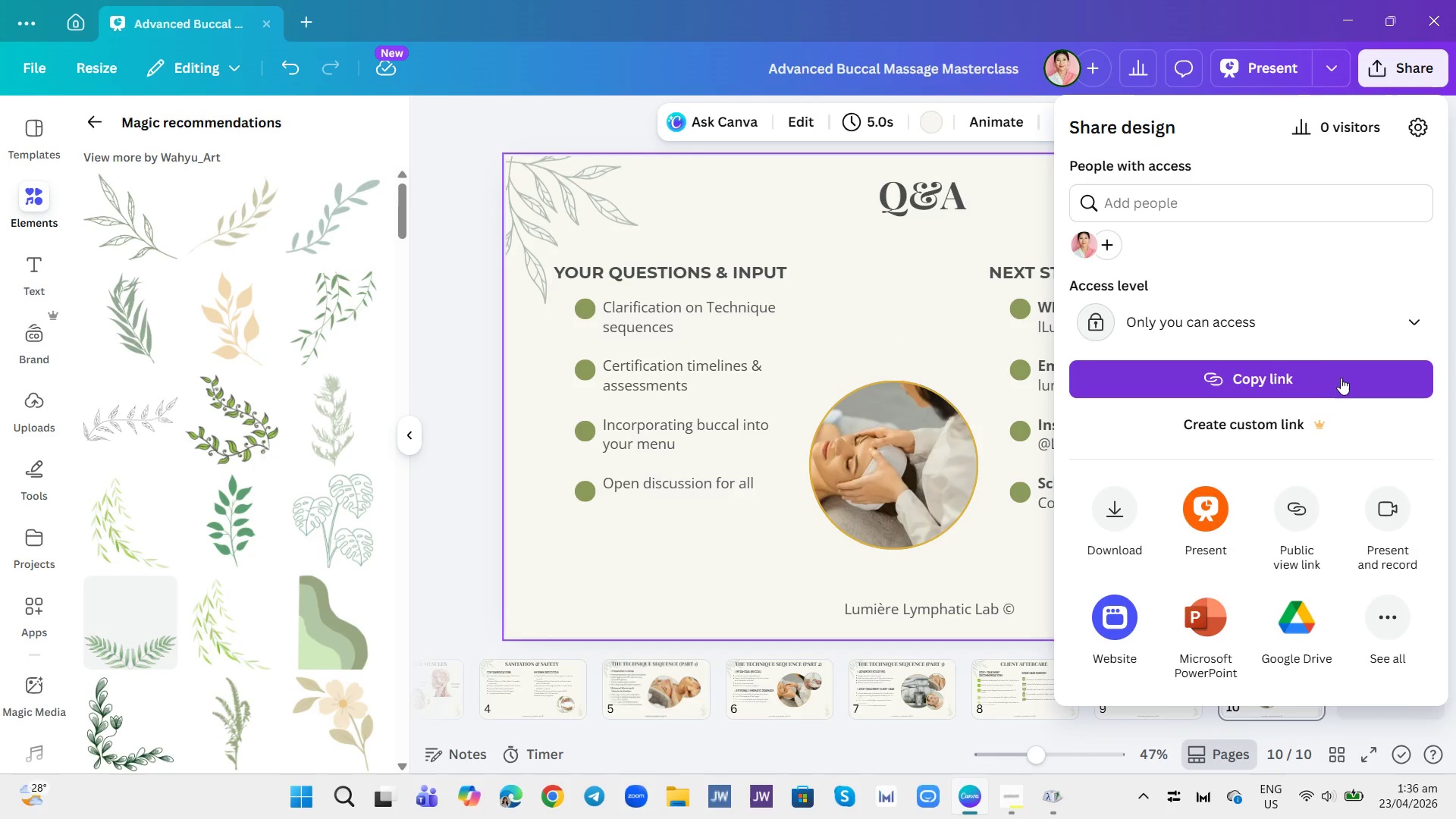 
left_click([1313, 322])
 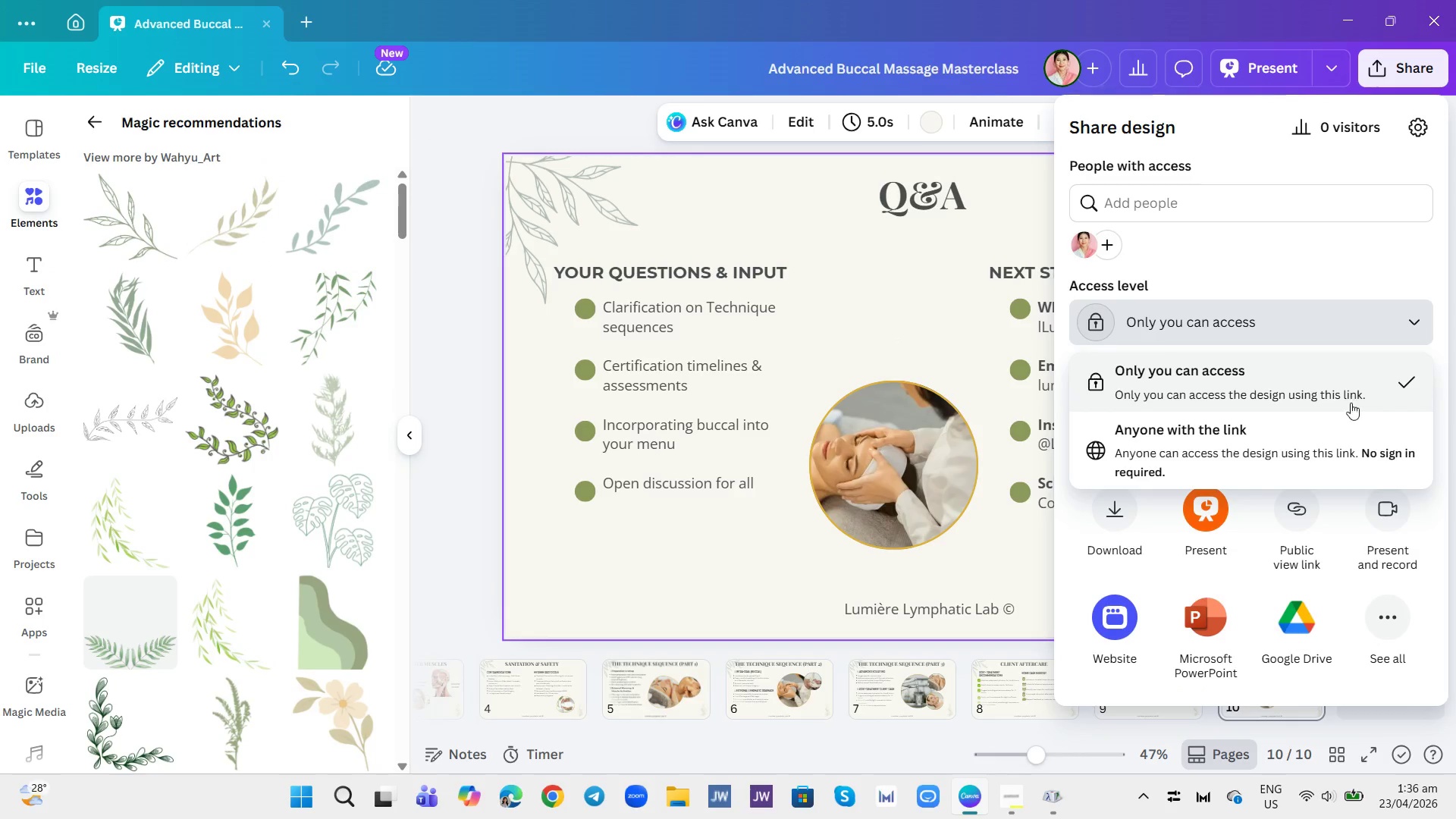 
left_click([1338, 433])
 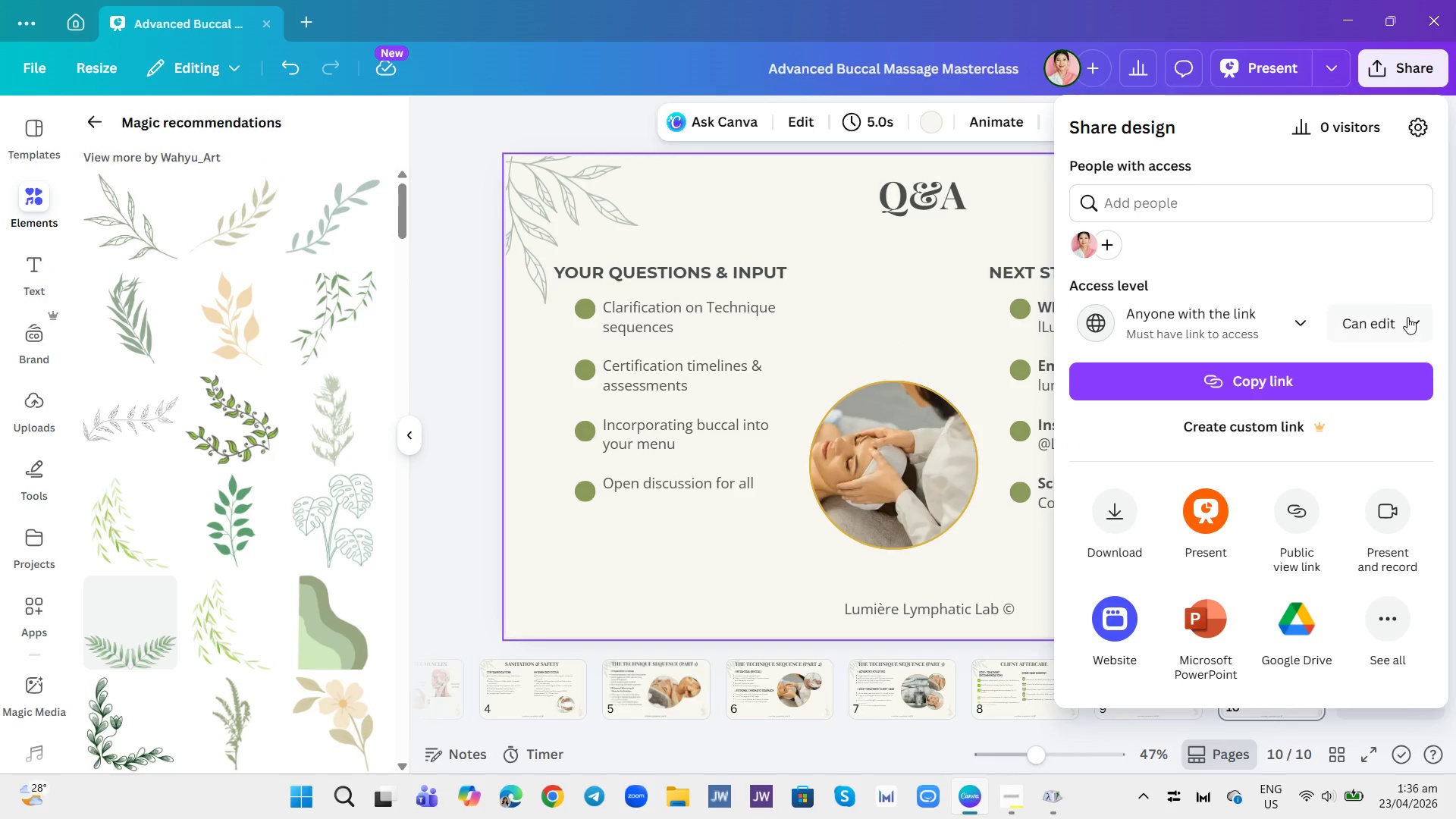 
left_click([1406, 322])
 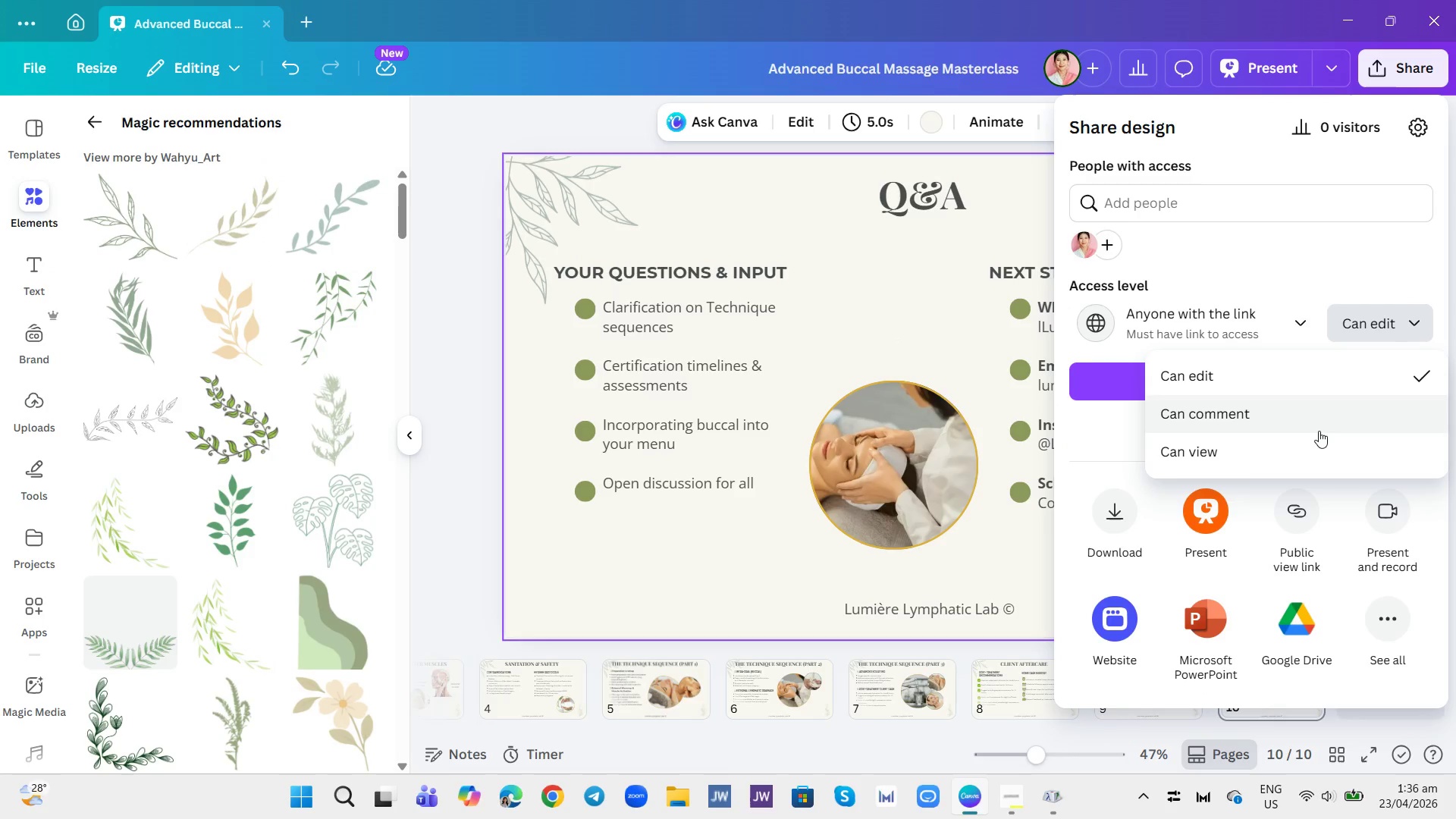 
left_click([1313, 446])
 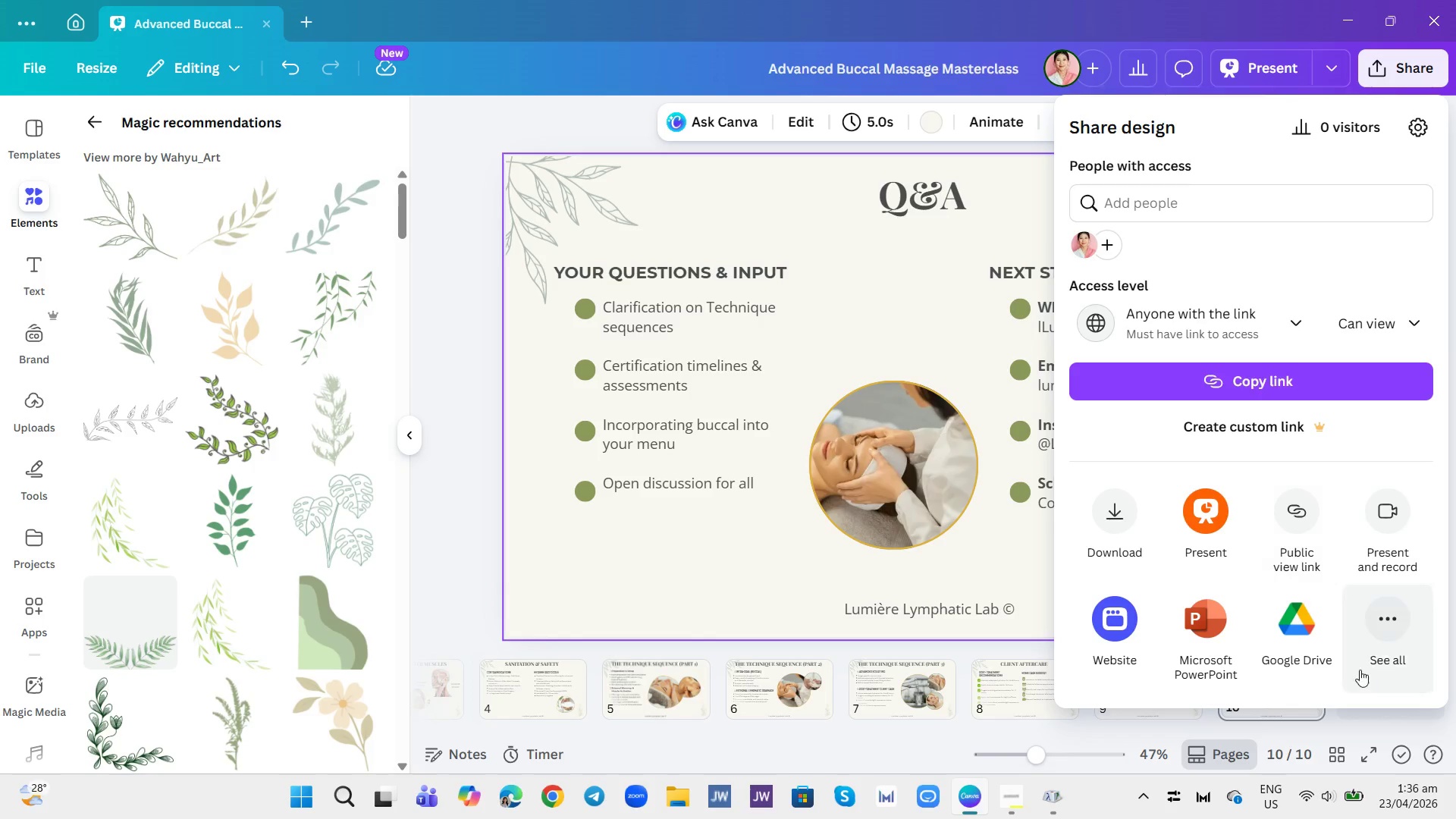 
left_click([1378, 624])
 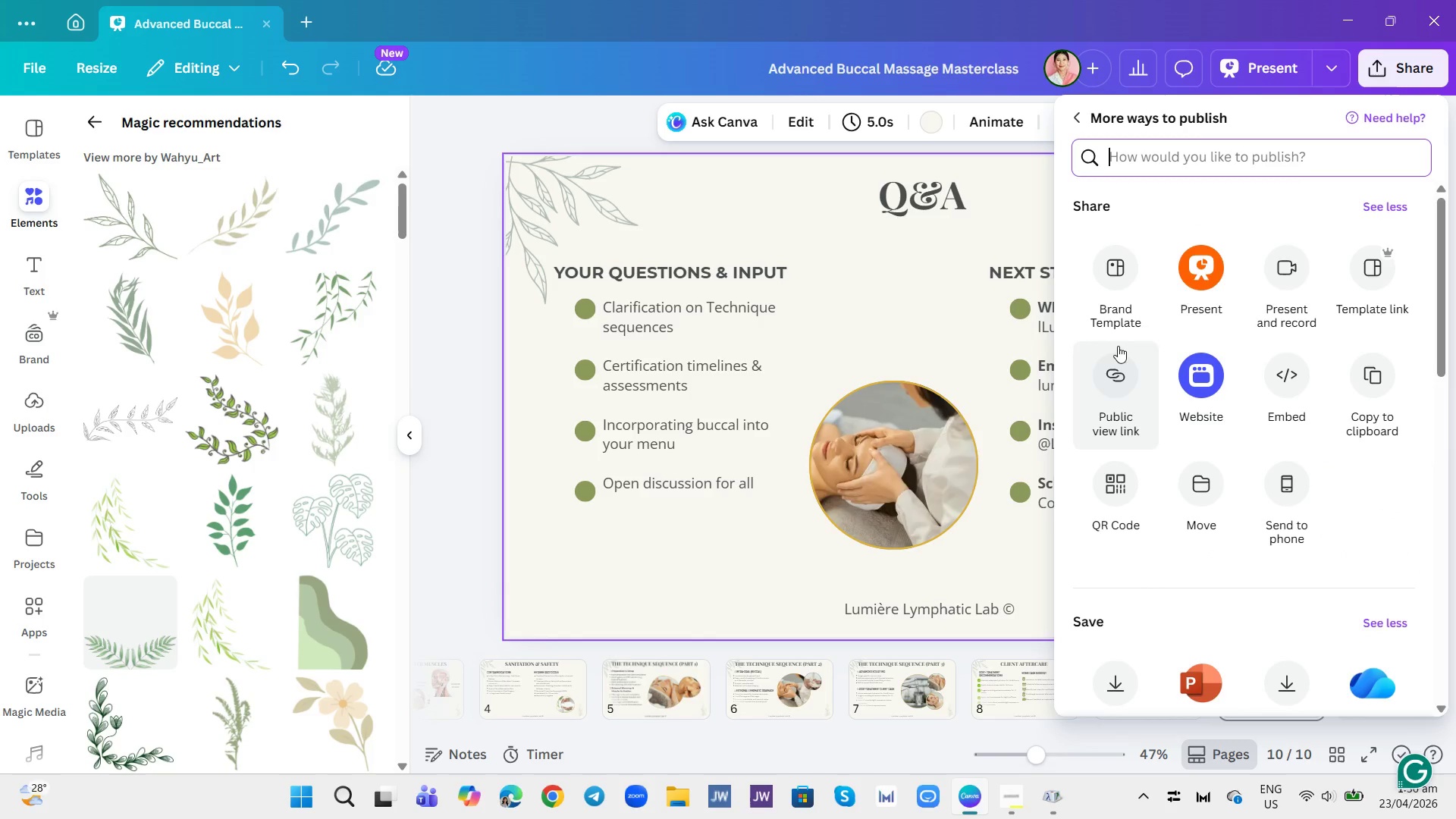 
left_click([1368, 265])
 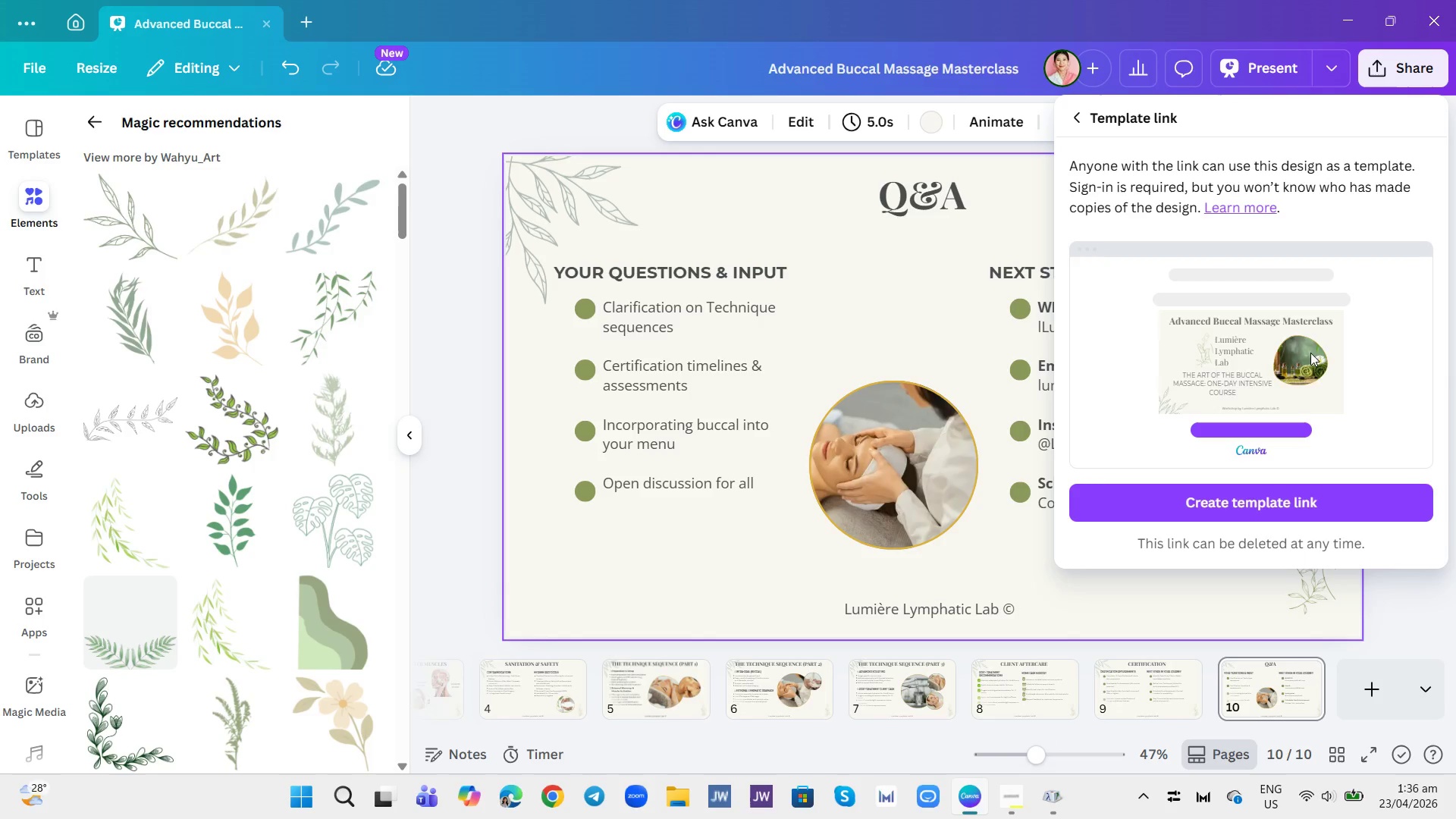 
left_click([1281, 507])
 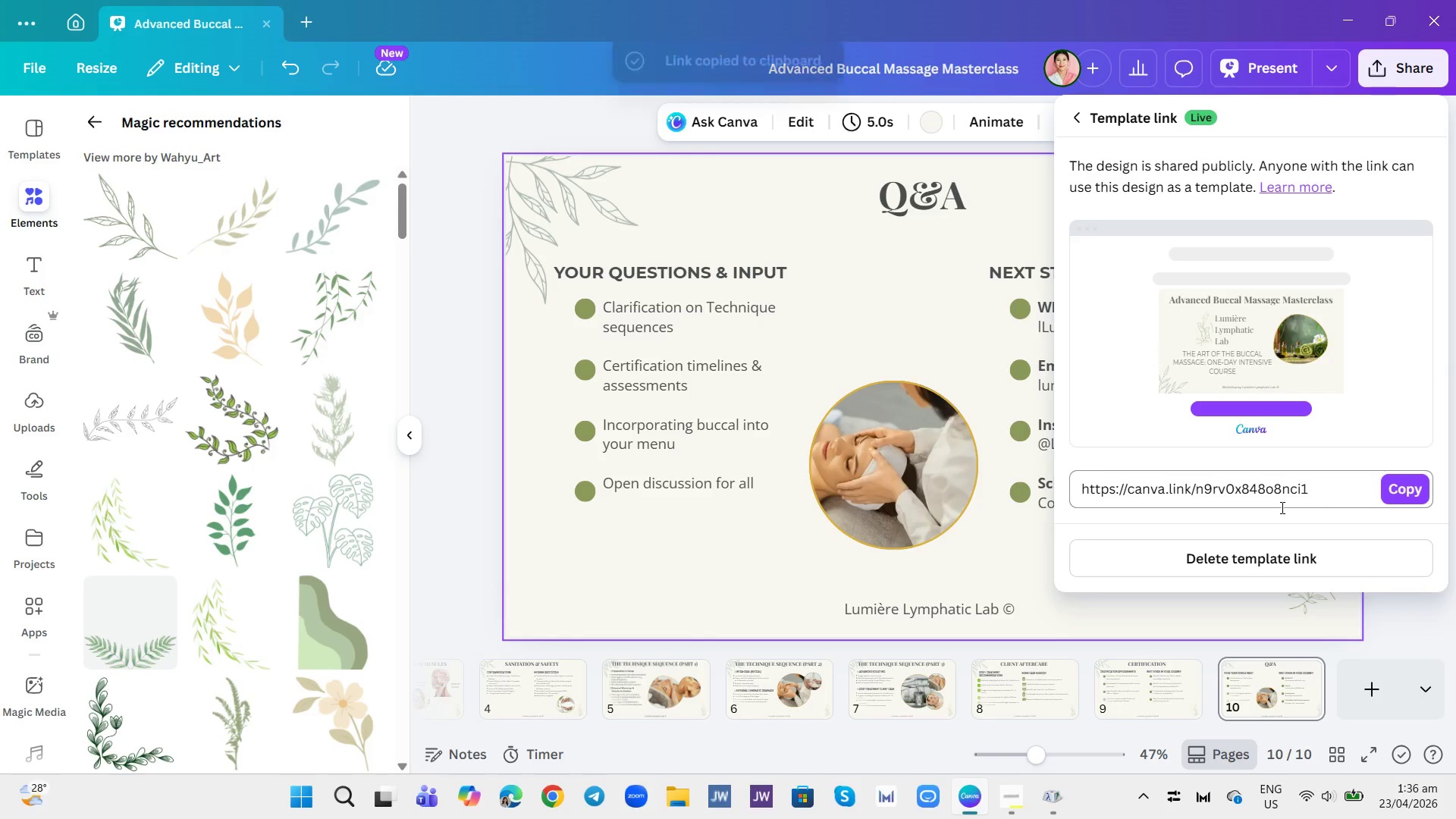 
left_click([1399, 489])
 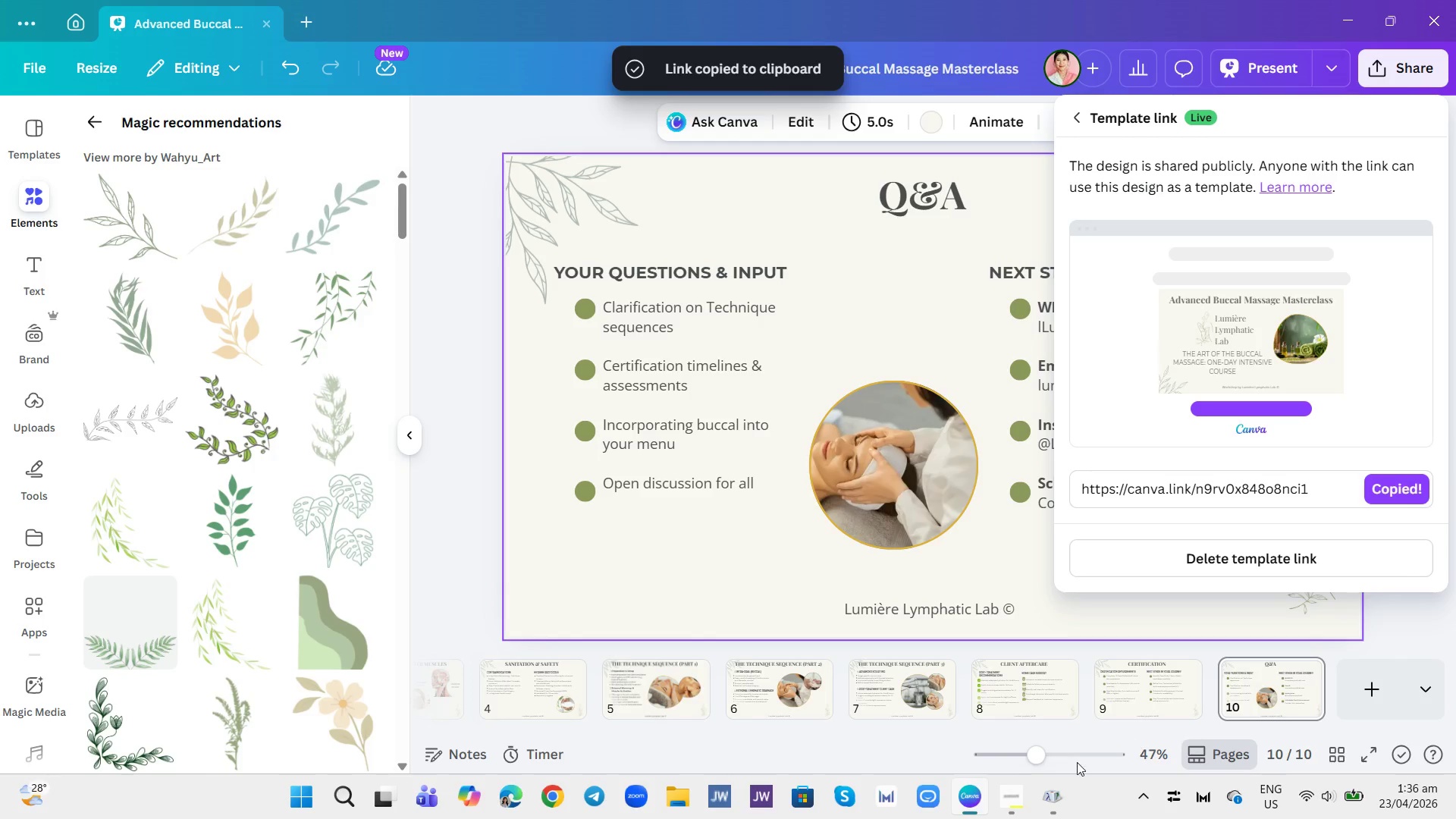 
left_click([1021, 792])